 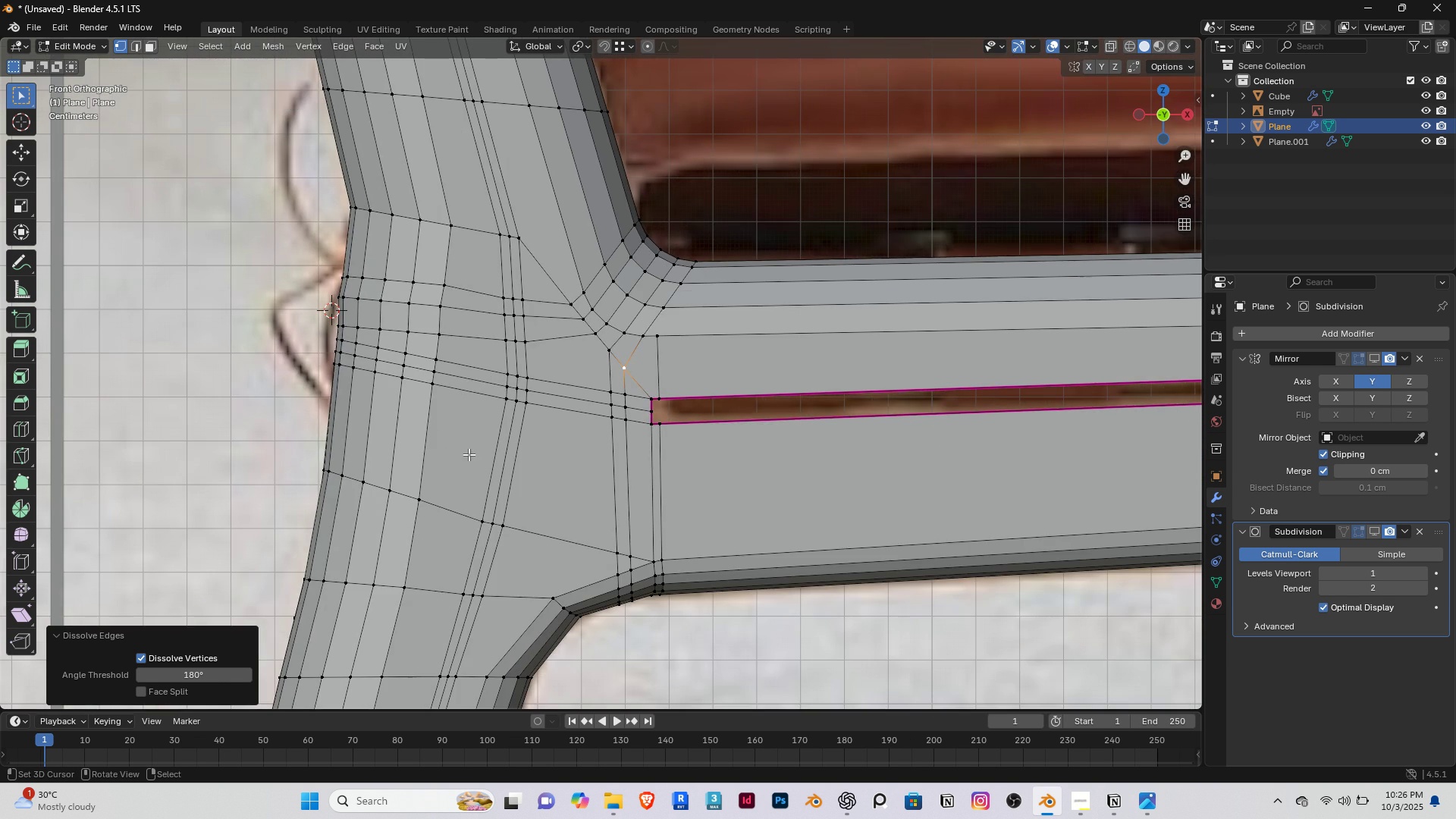 
key(Tab)
 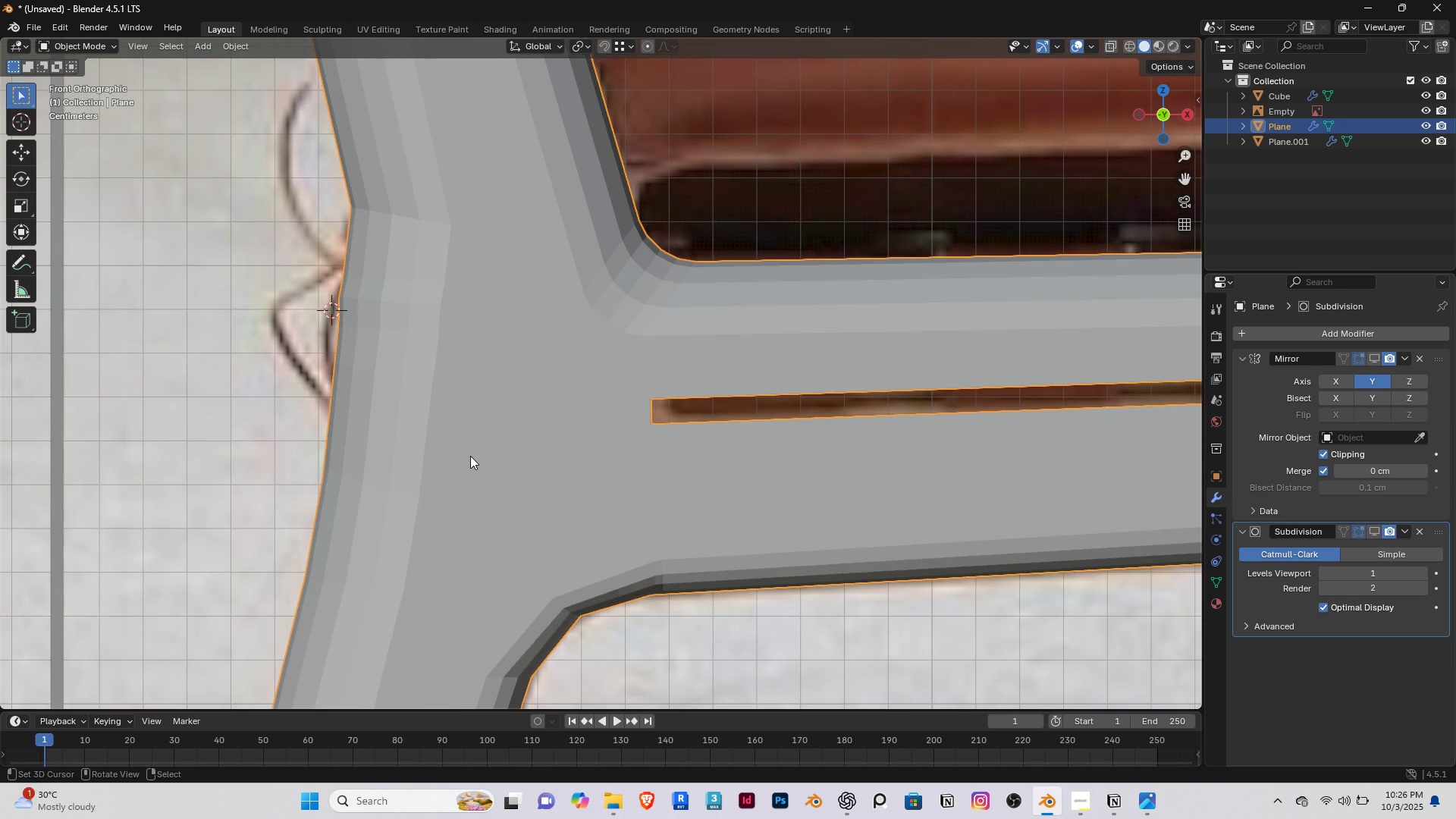 
scroll: coordinate [470, 456], scroll_direction: down, amount: 2.0
 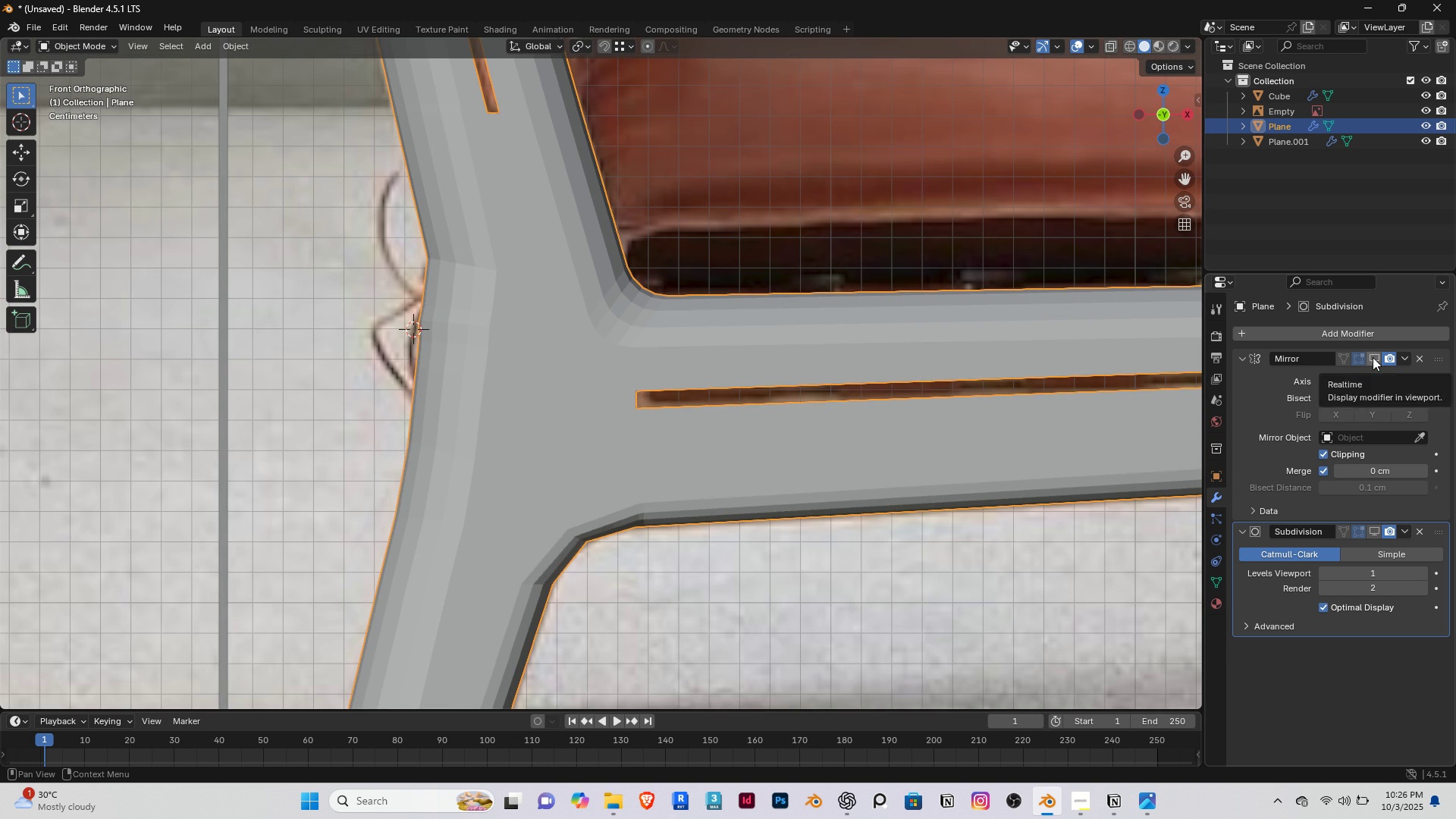 
left_click([1373, 357])
 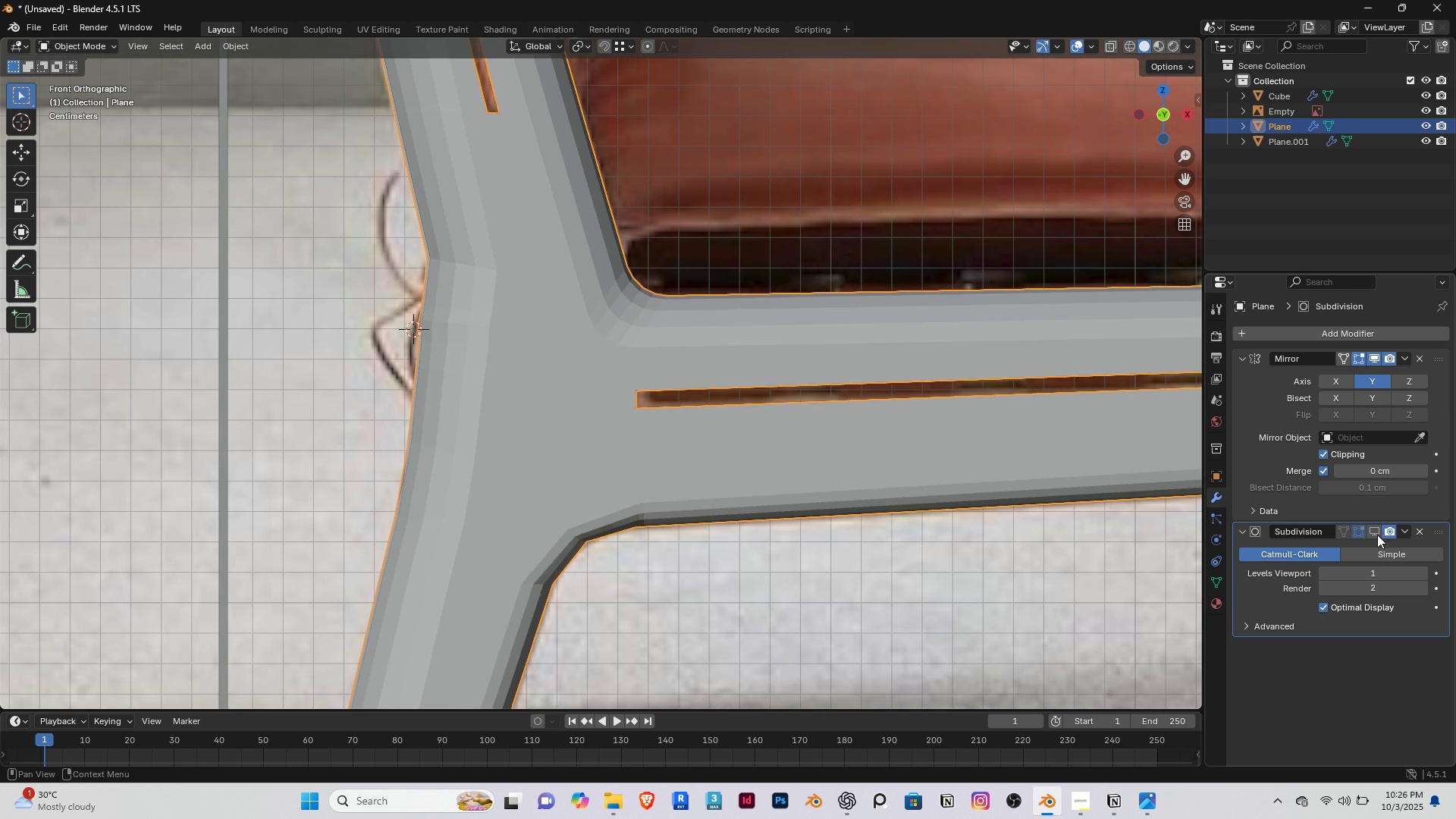 
left_click([1373, 527])
 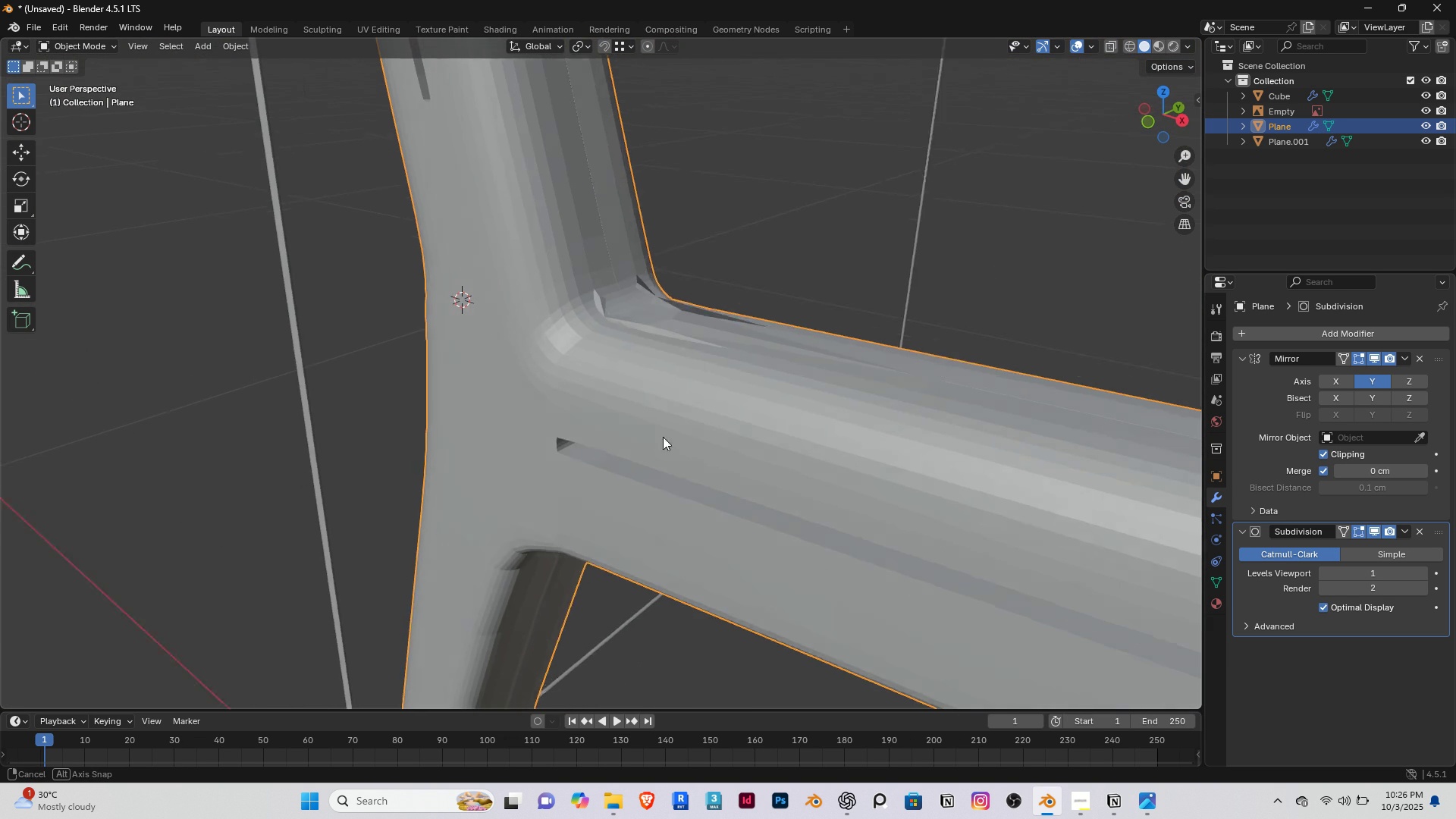 
key(Tab)
 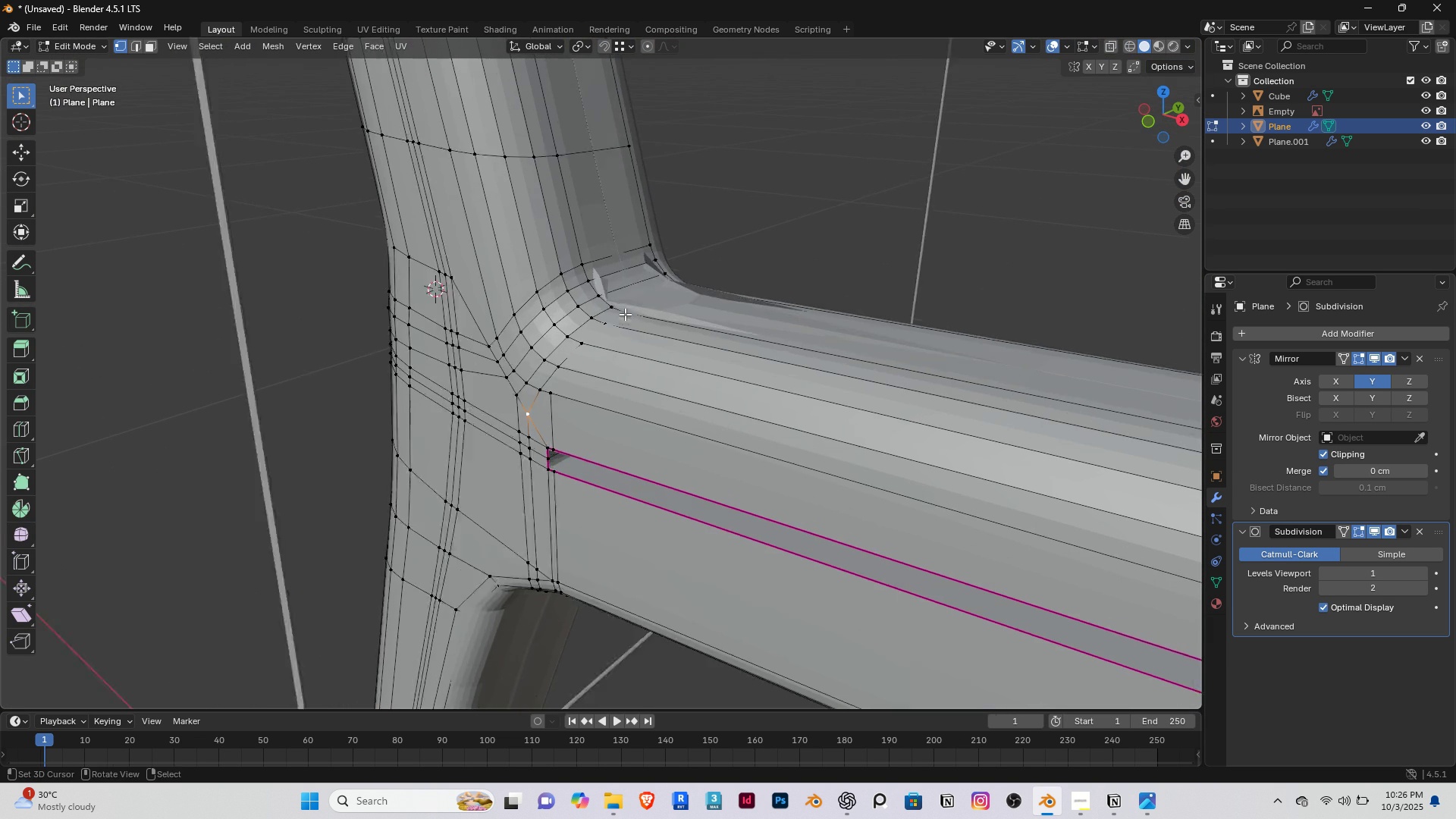 
scroll: coordinate [625, 314], scroll_direction: up, amount: 2.0
 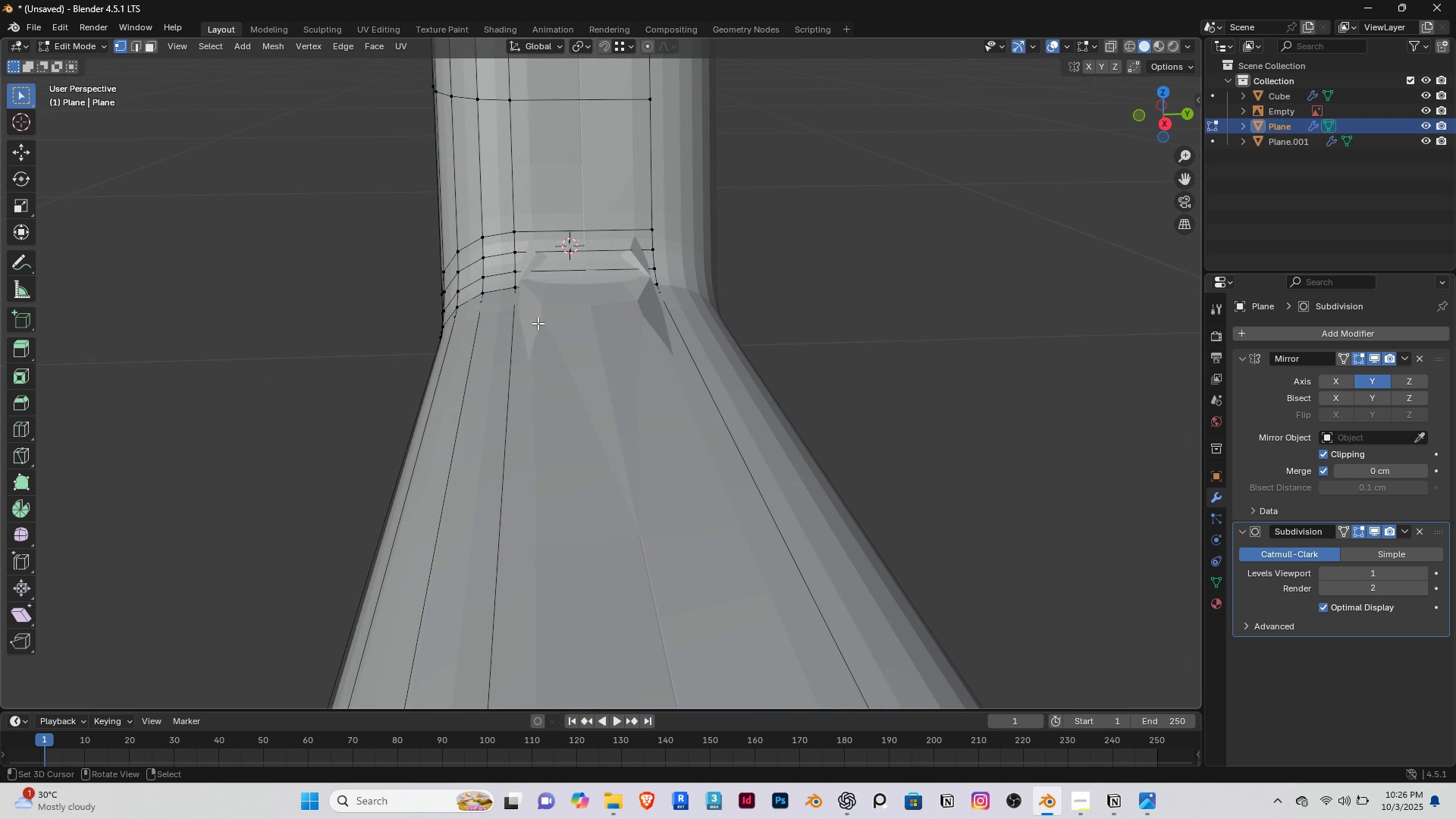 
scroll: coordinate [549, 290], scroll_direction: down, amount: 2.0
 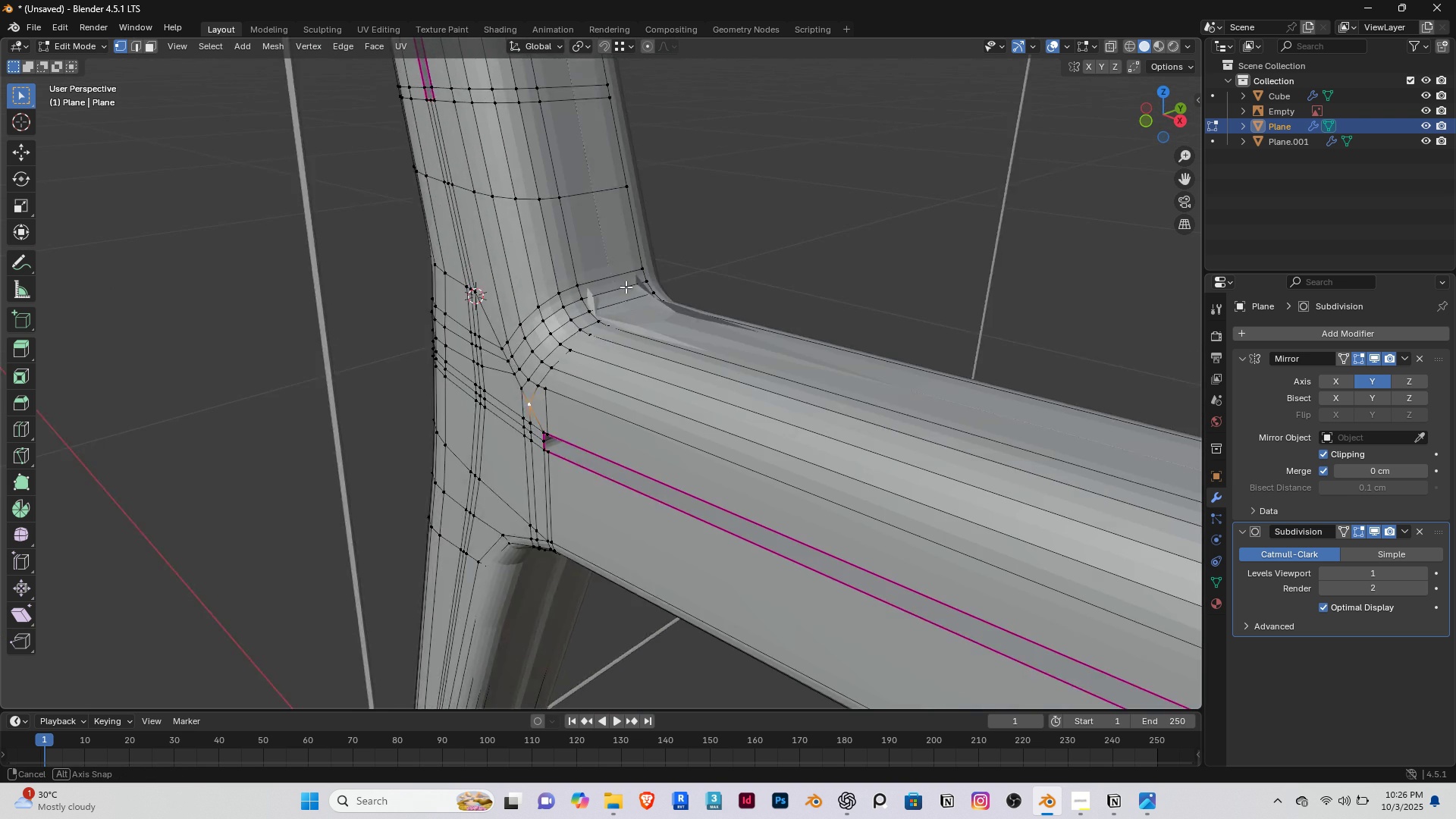 
scroll: coordinate [626, 285], scroll_direction: up, amount: 2.0
 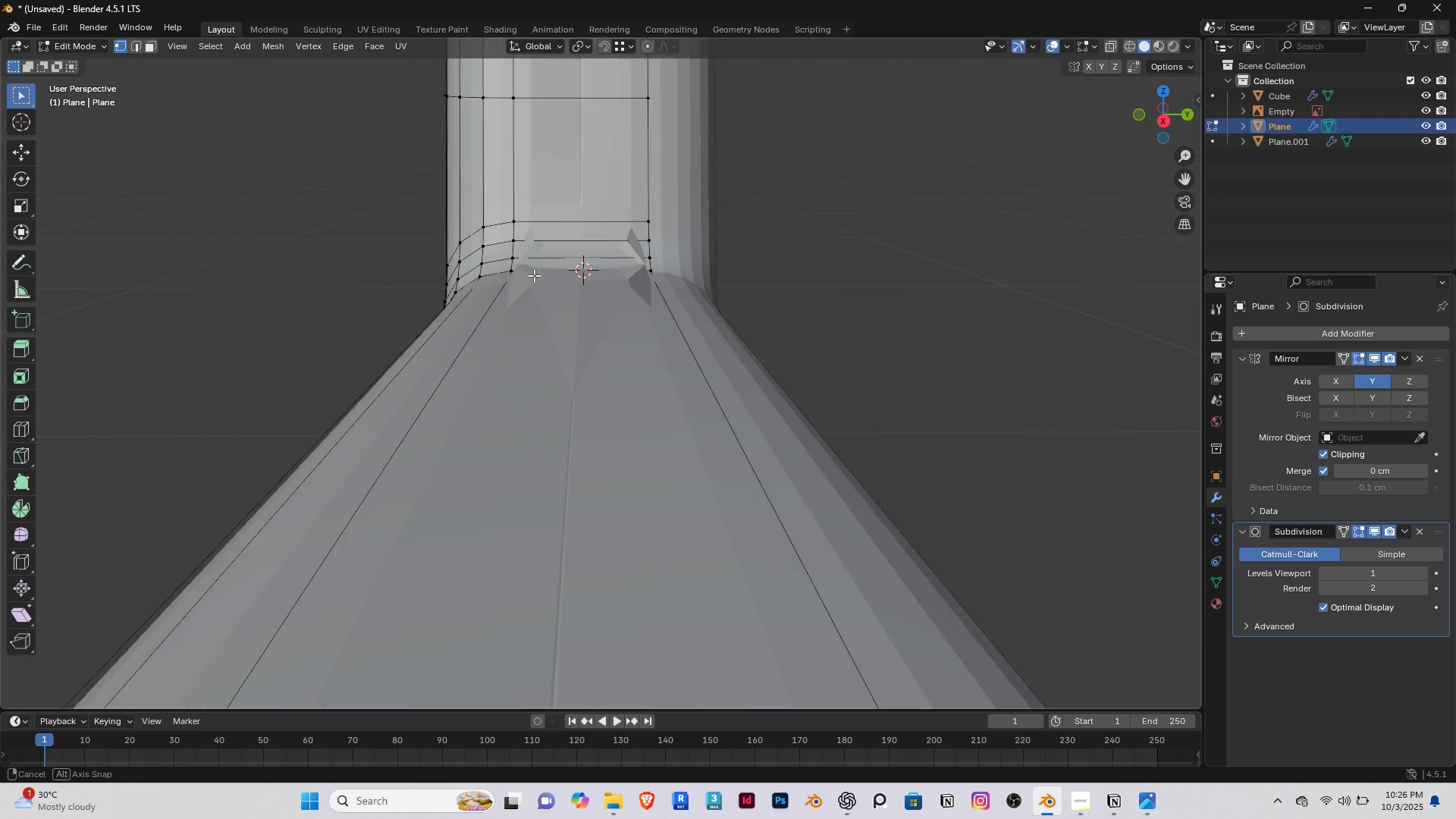 
scroll: coordinate [569, 292], scroll_direction: down, amount: 5.0
 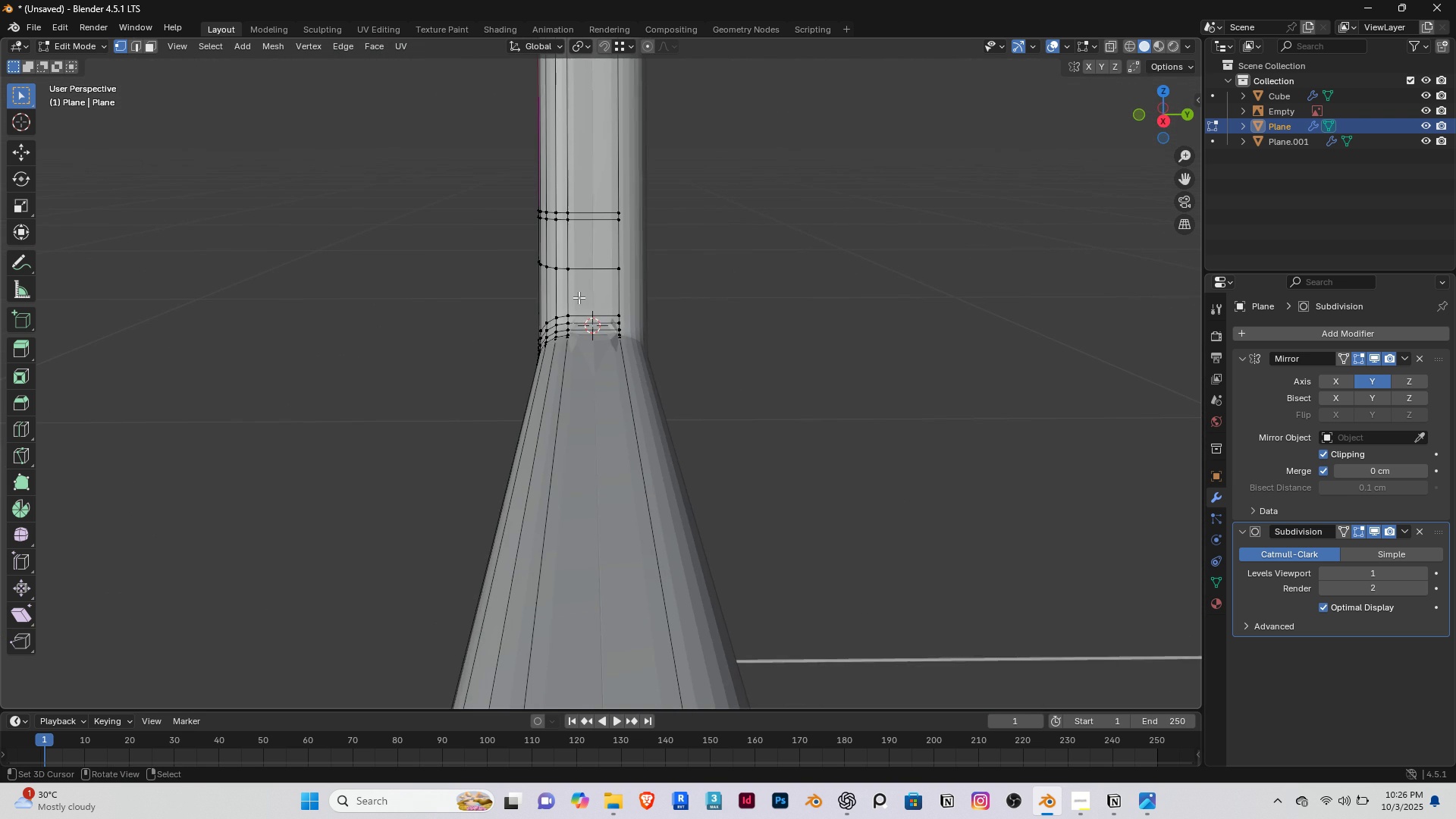 
key(End)
 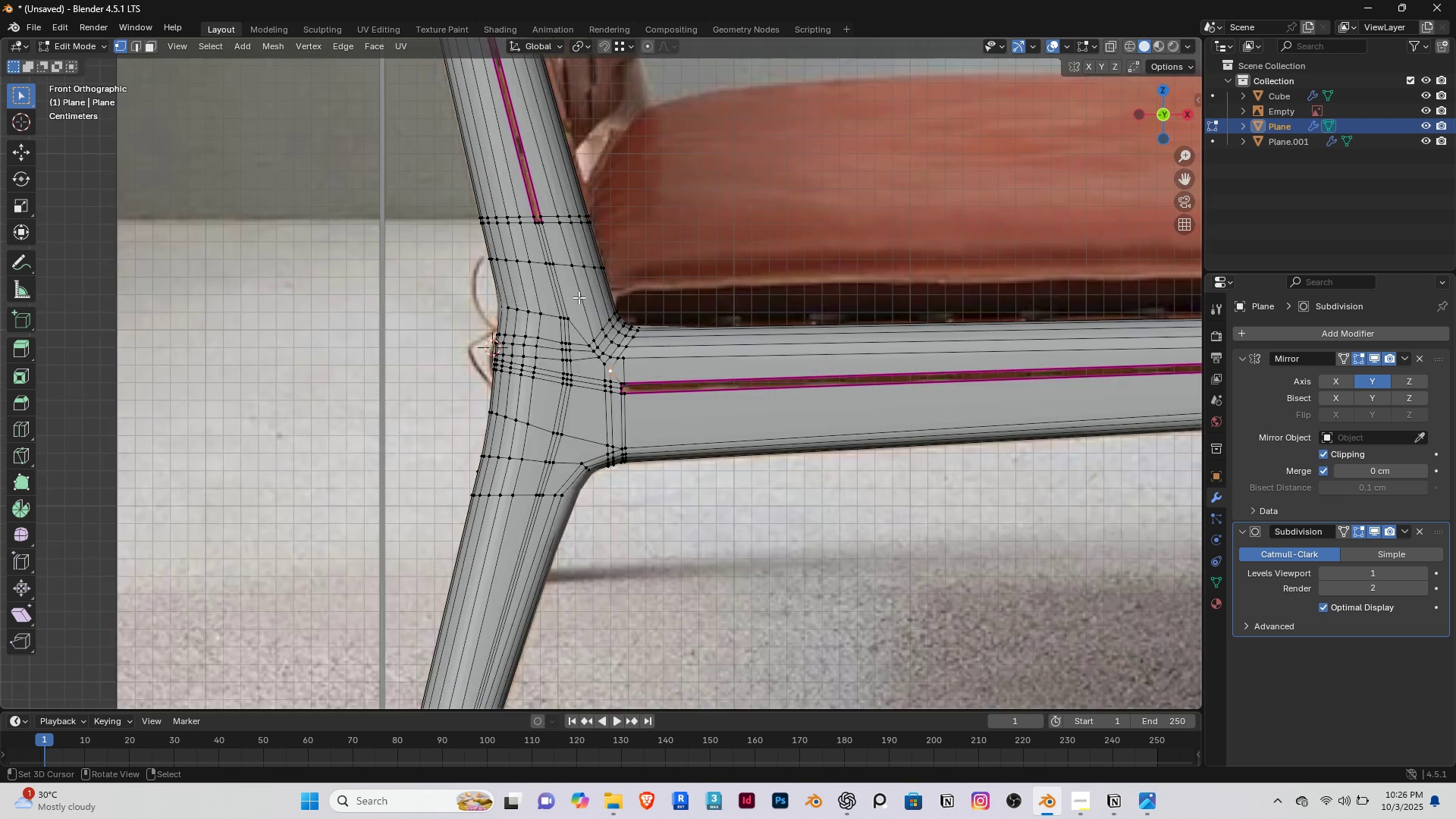 
key(PageDown)
 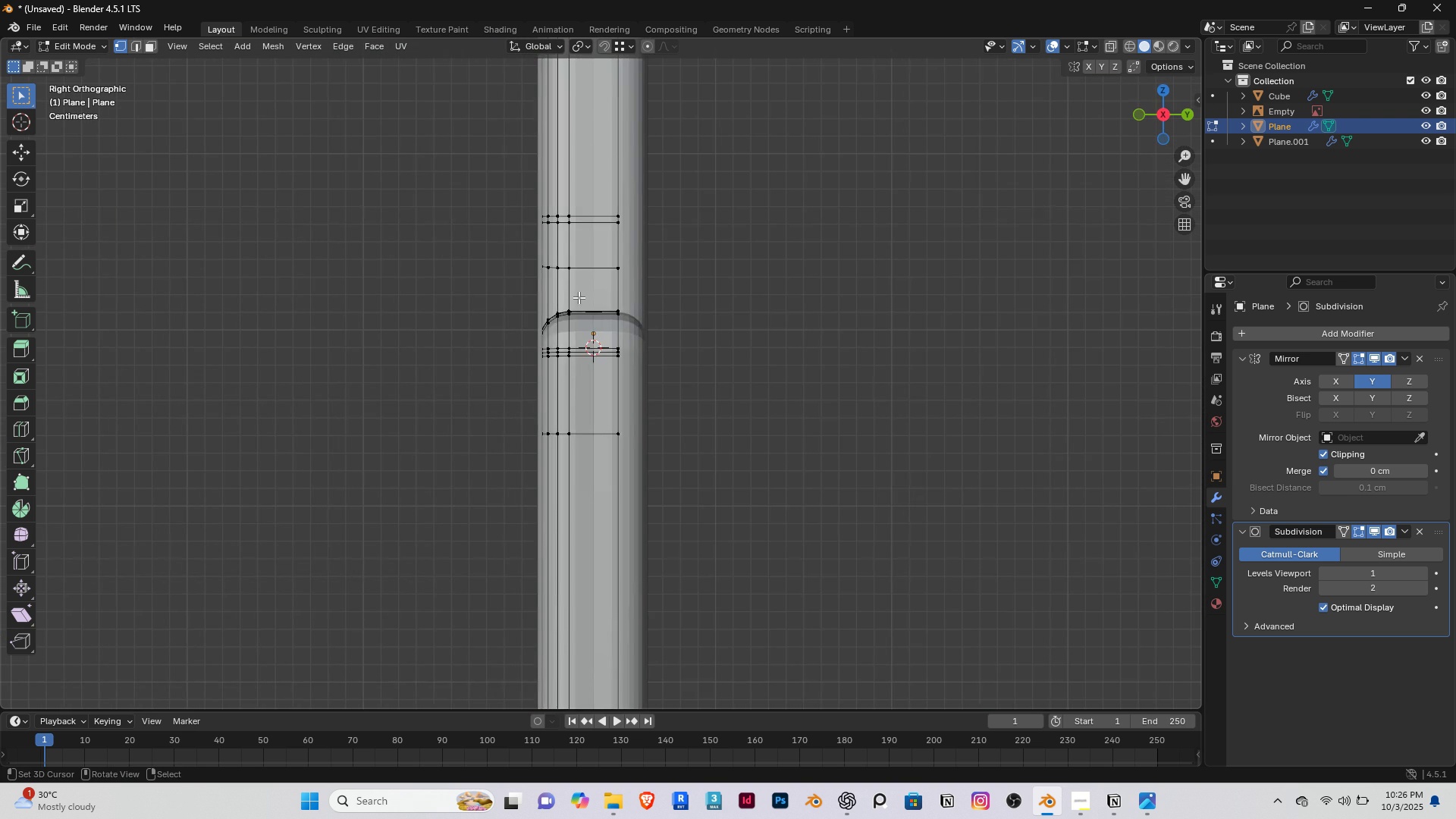 
scroll: coordinate [579, 297], scroll_direction: down, amount: 7.0